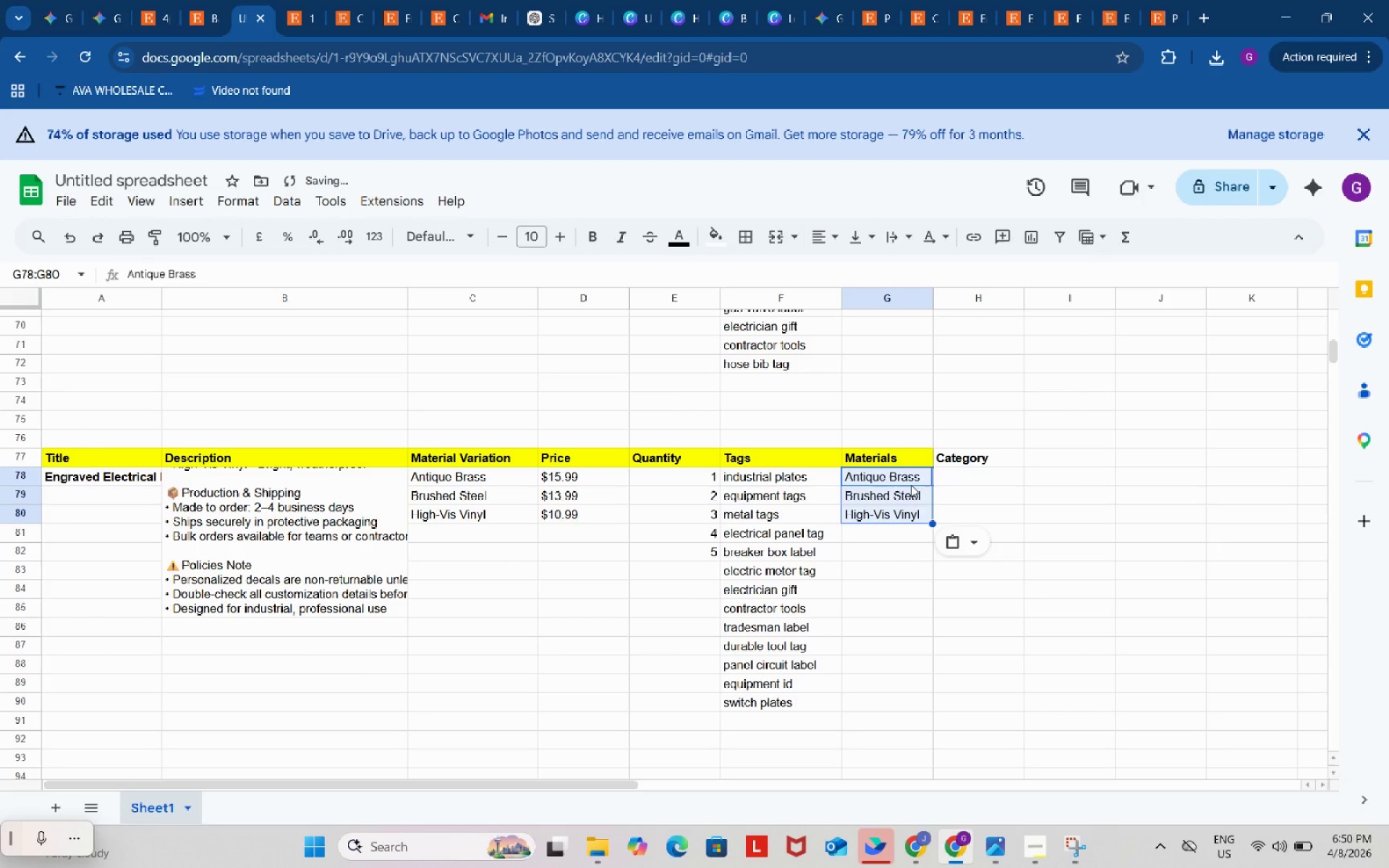 
key(Control+V)
 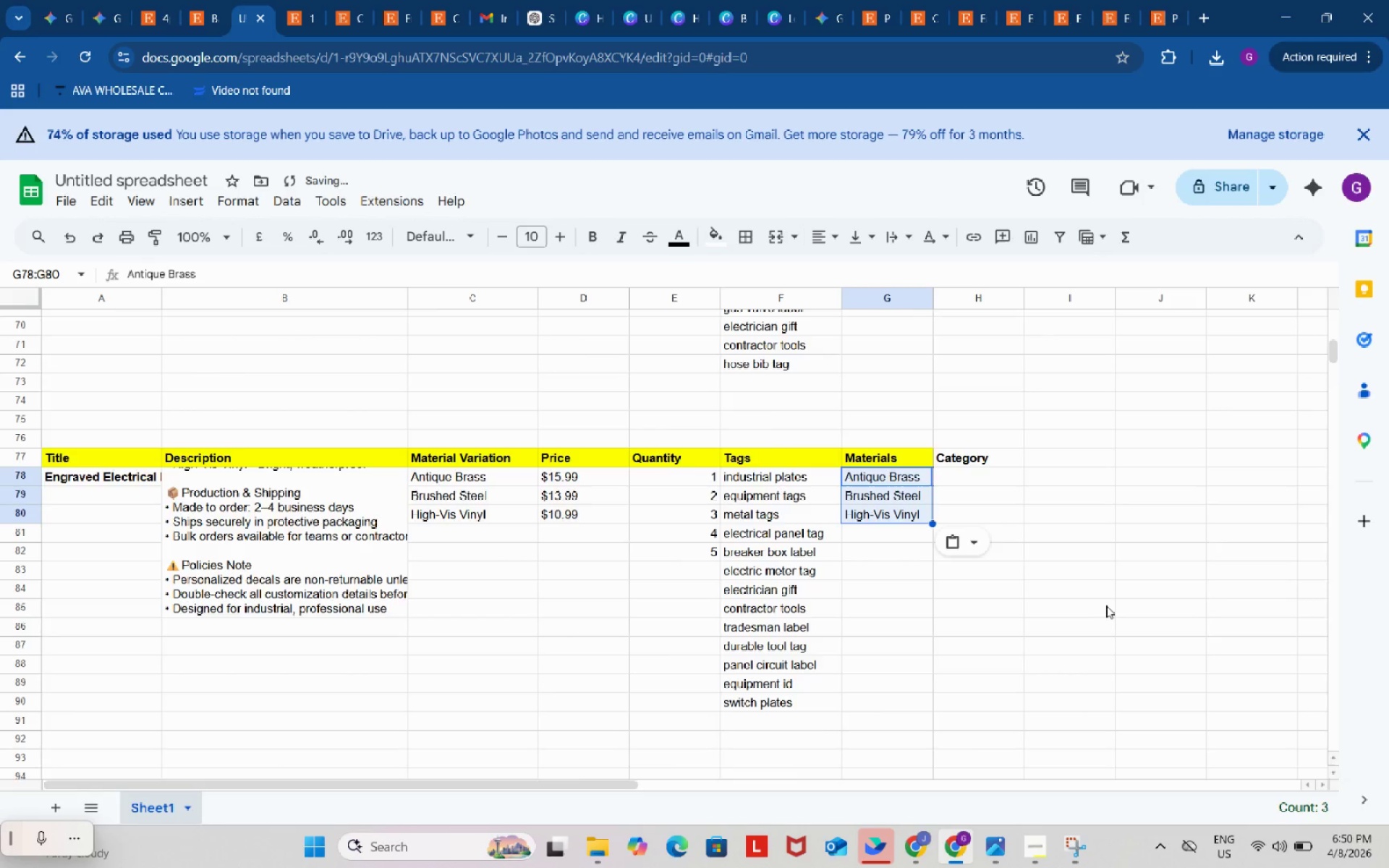 
scroll: coordinate [1107, 605], scroll_direction: up, amount: 4.0
 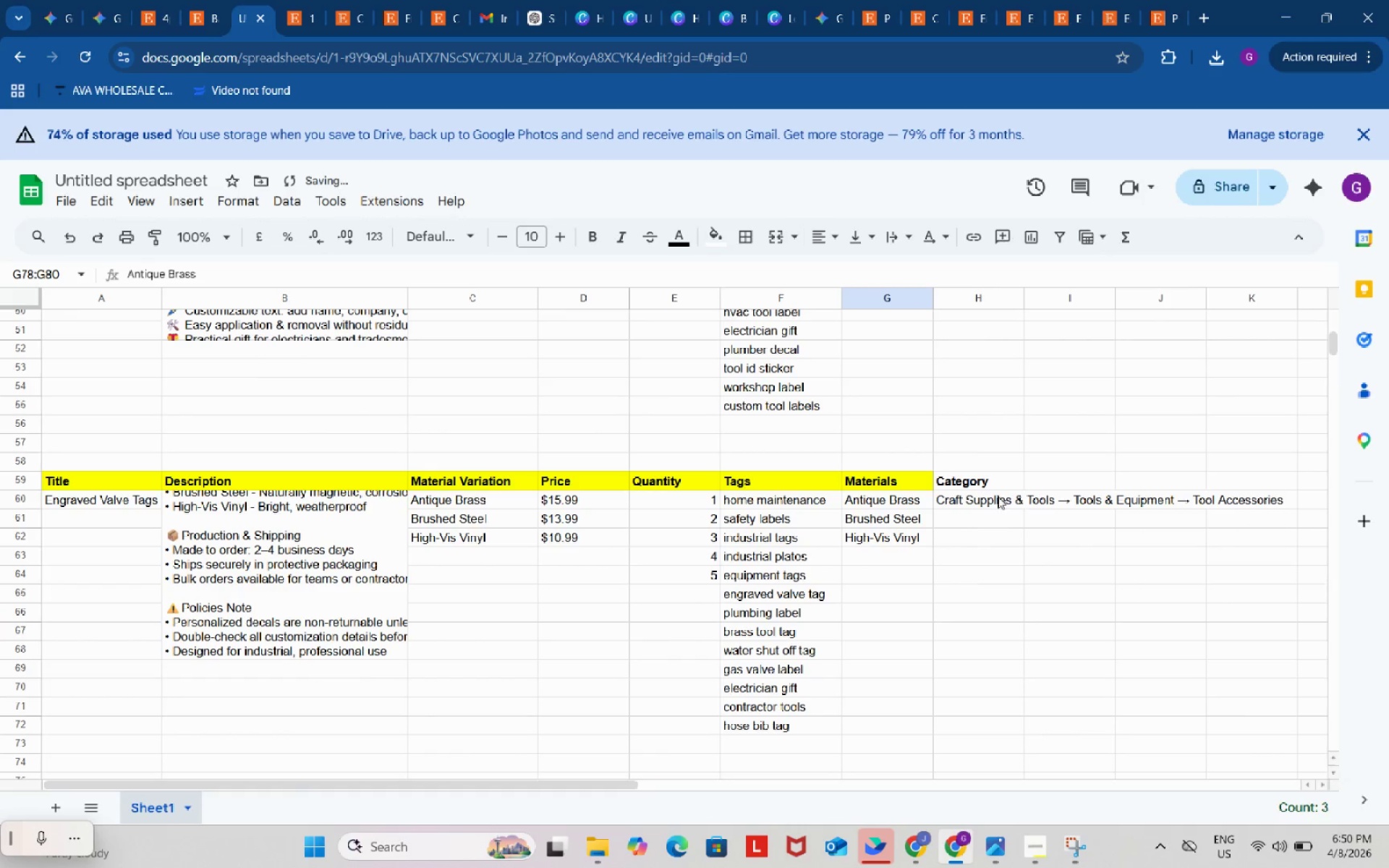 
left_click([997, 496])
 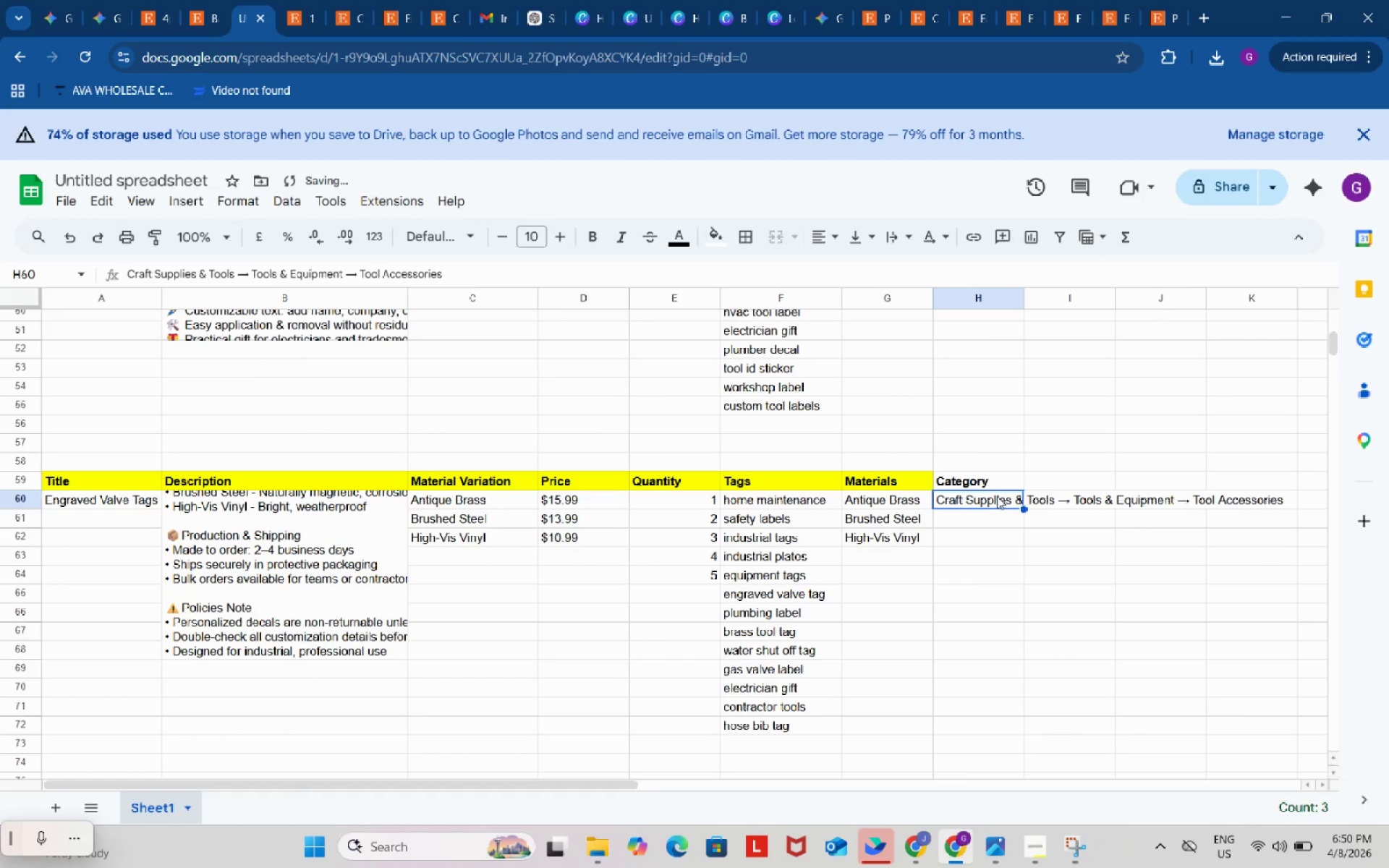 
key(Control+ControlLeft)
 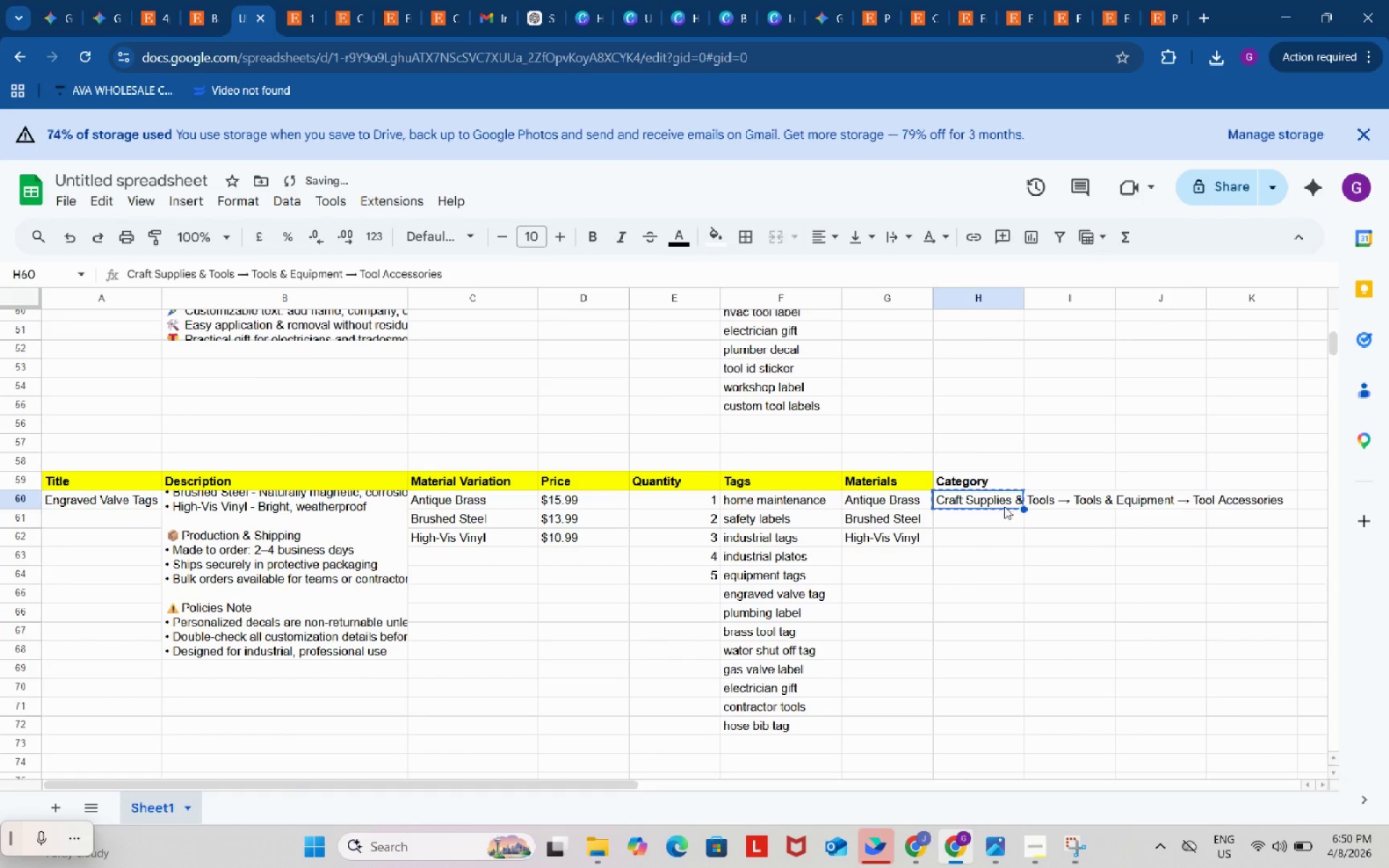 
key(Control+C)
 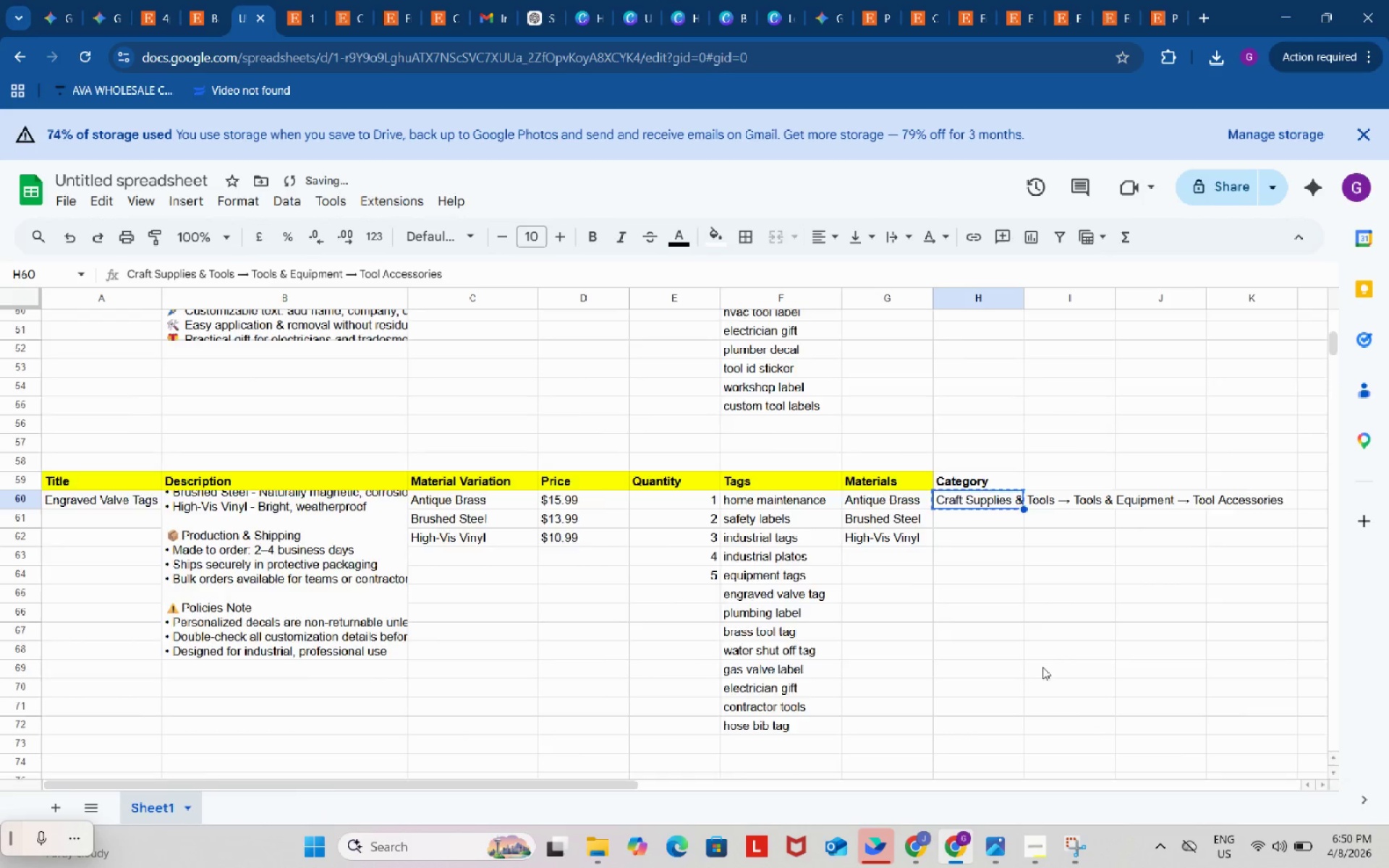 
scroll: coordinate [1042, 667], scroll_direction: down, amount: 3.0
 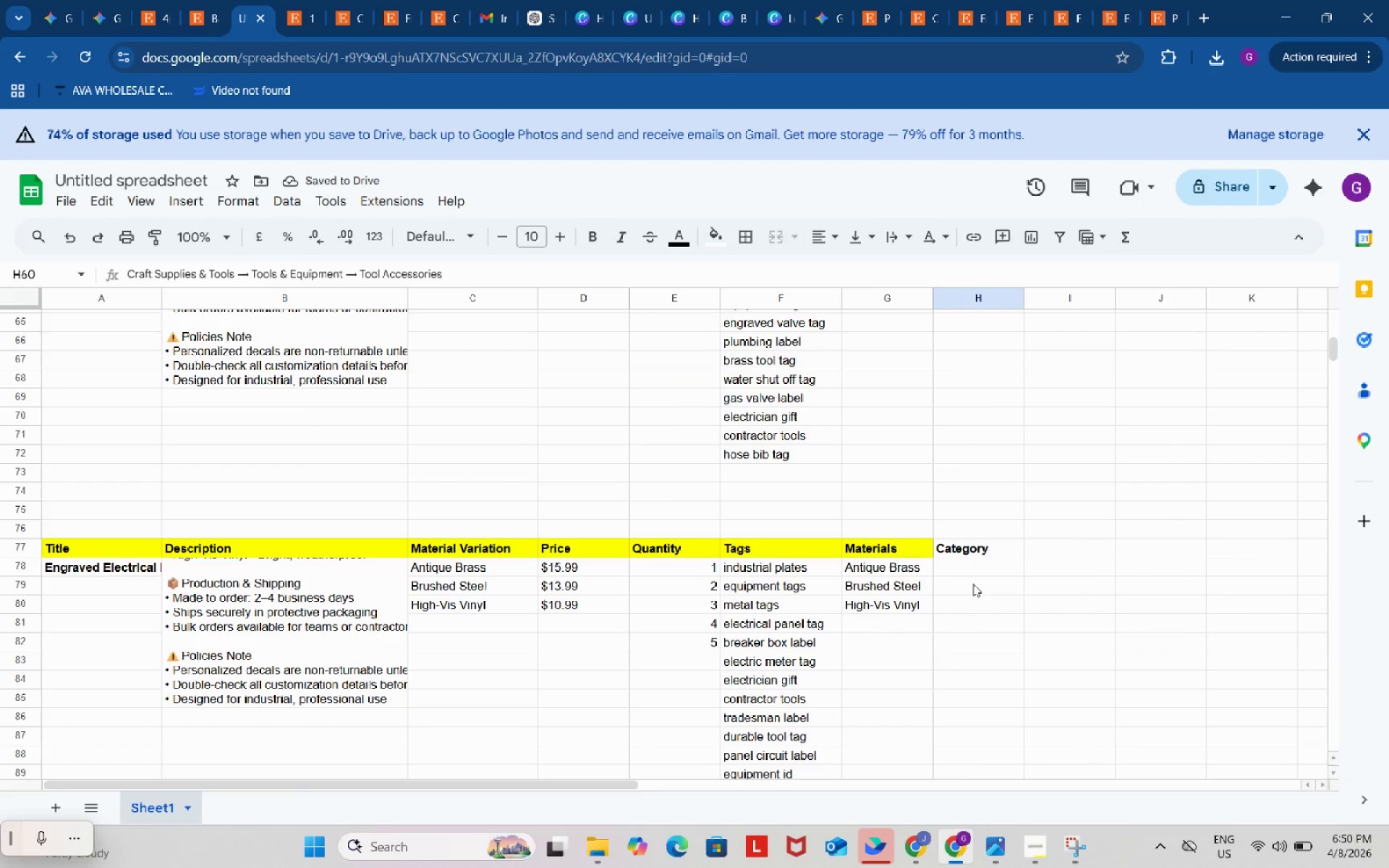 
left_click([974, 569])
 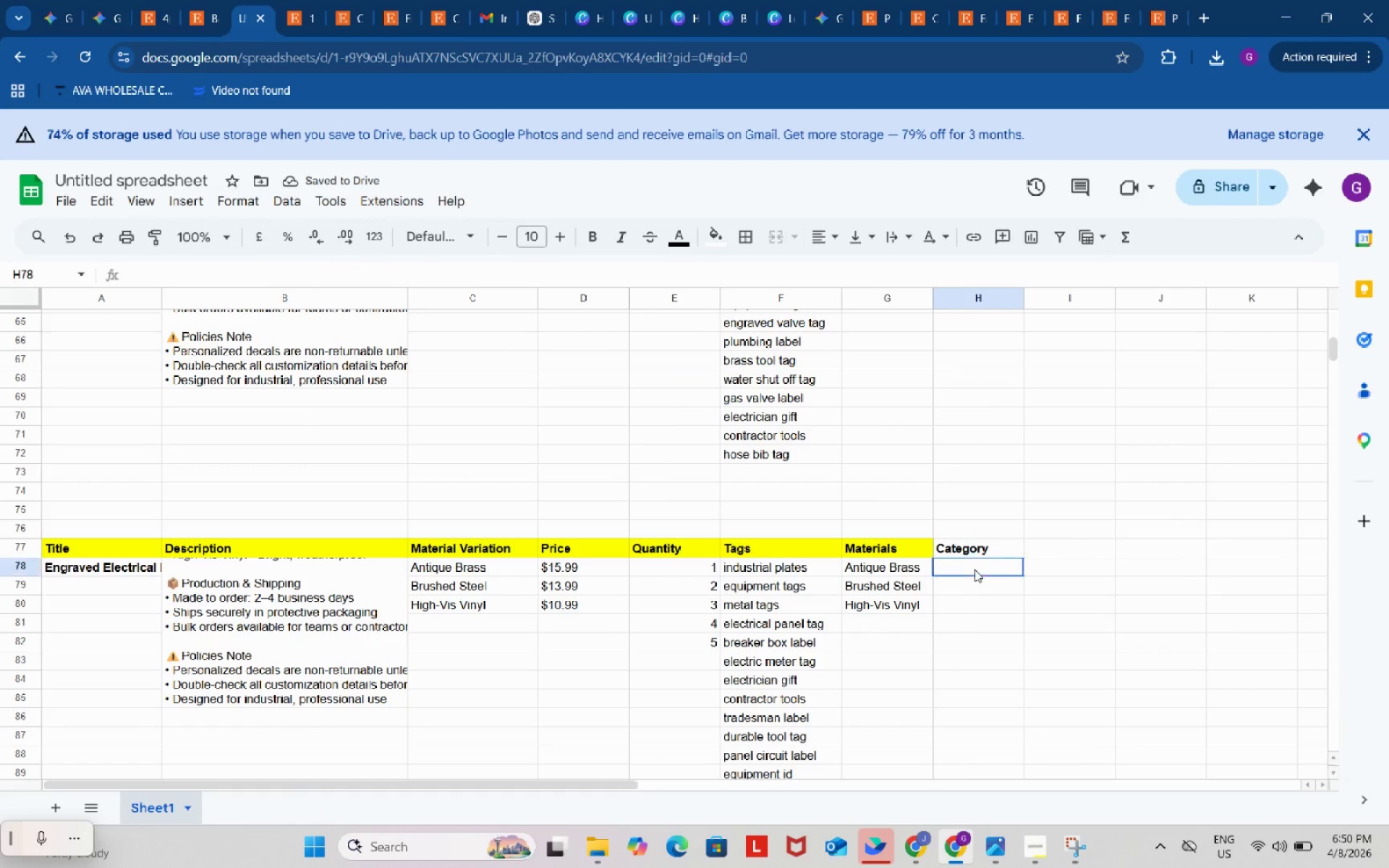 
key(Control+ControlLeft)
 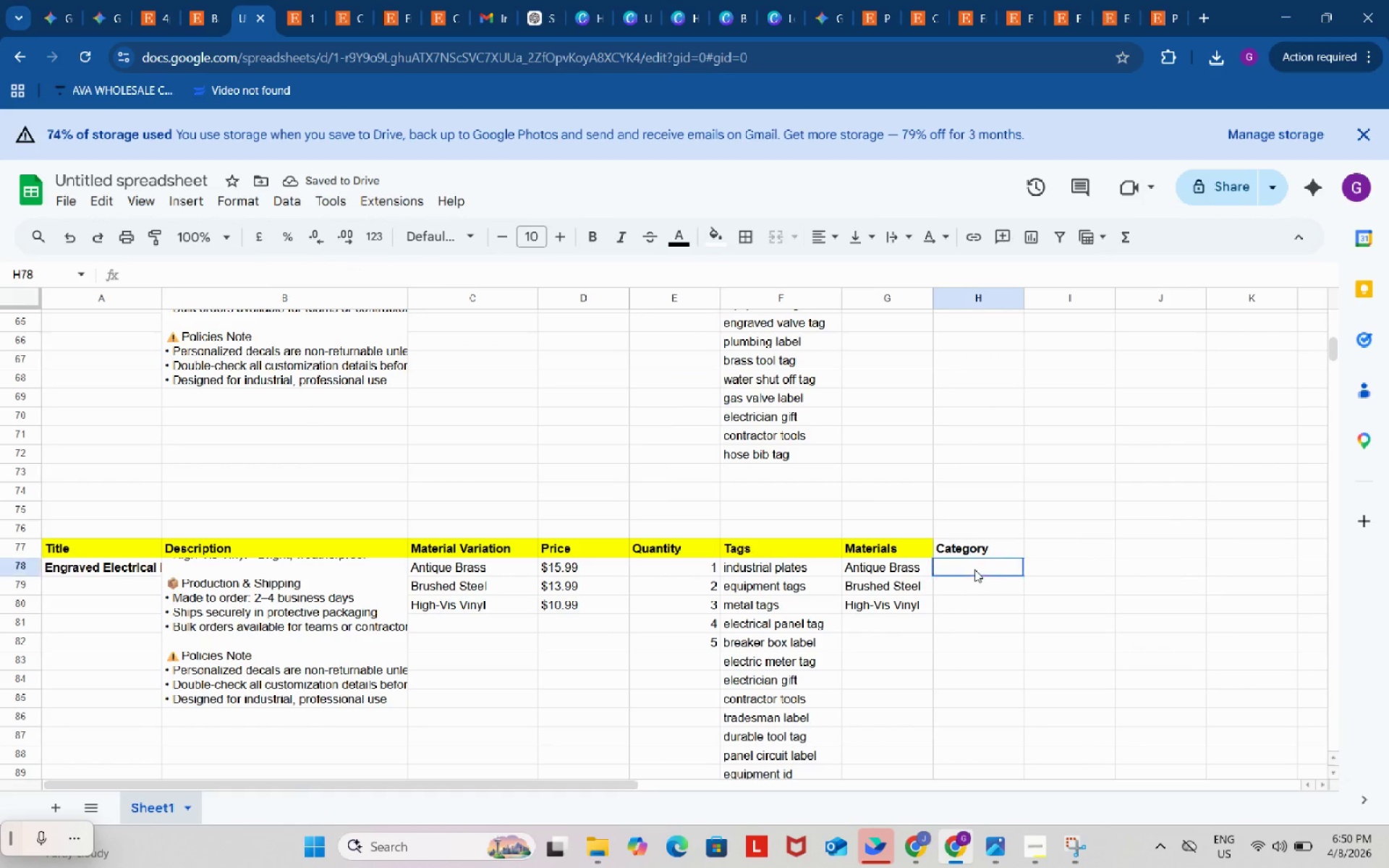 
key(Control+V)
 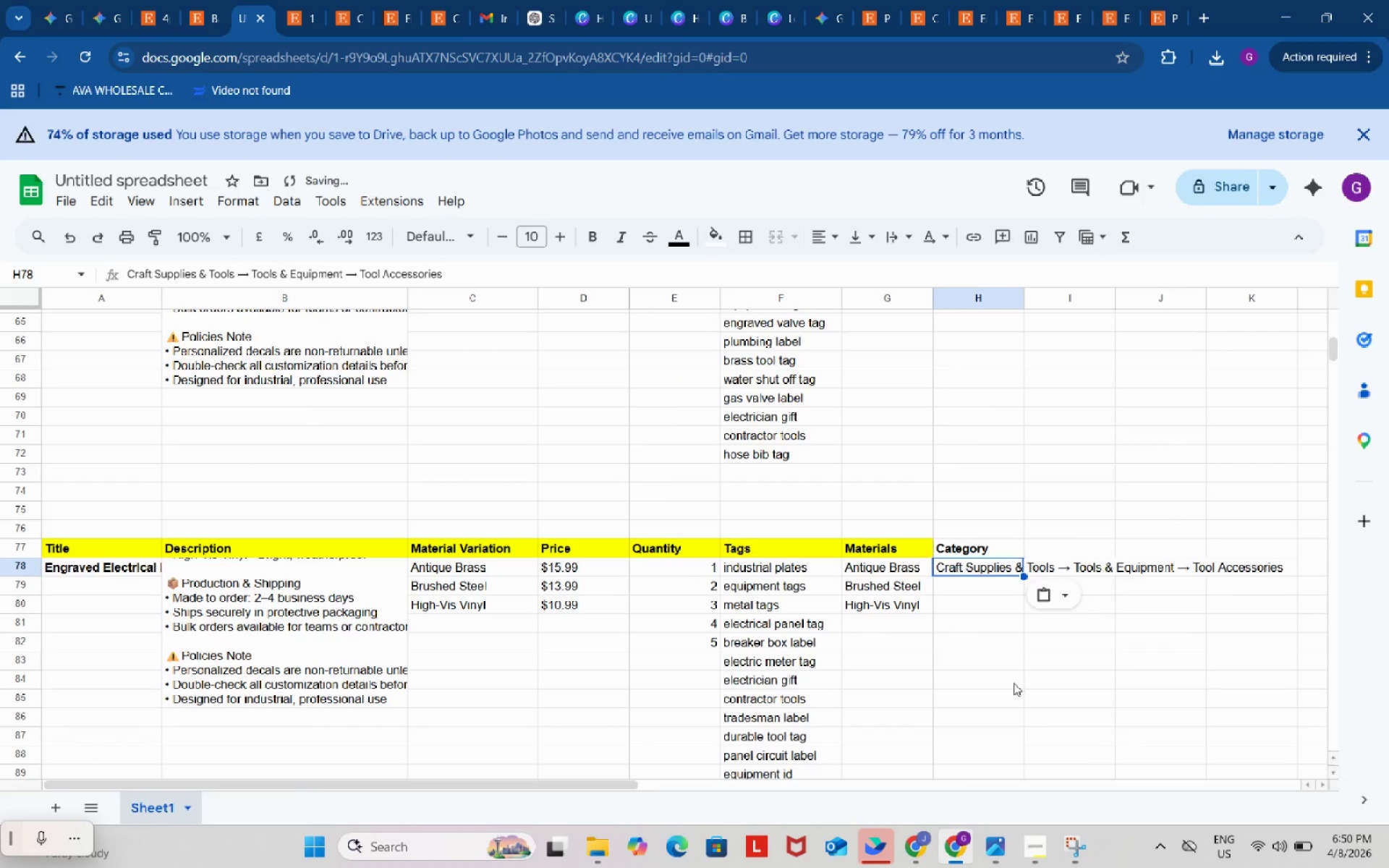 
left_click([1014, 683])
 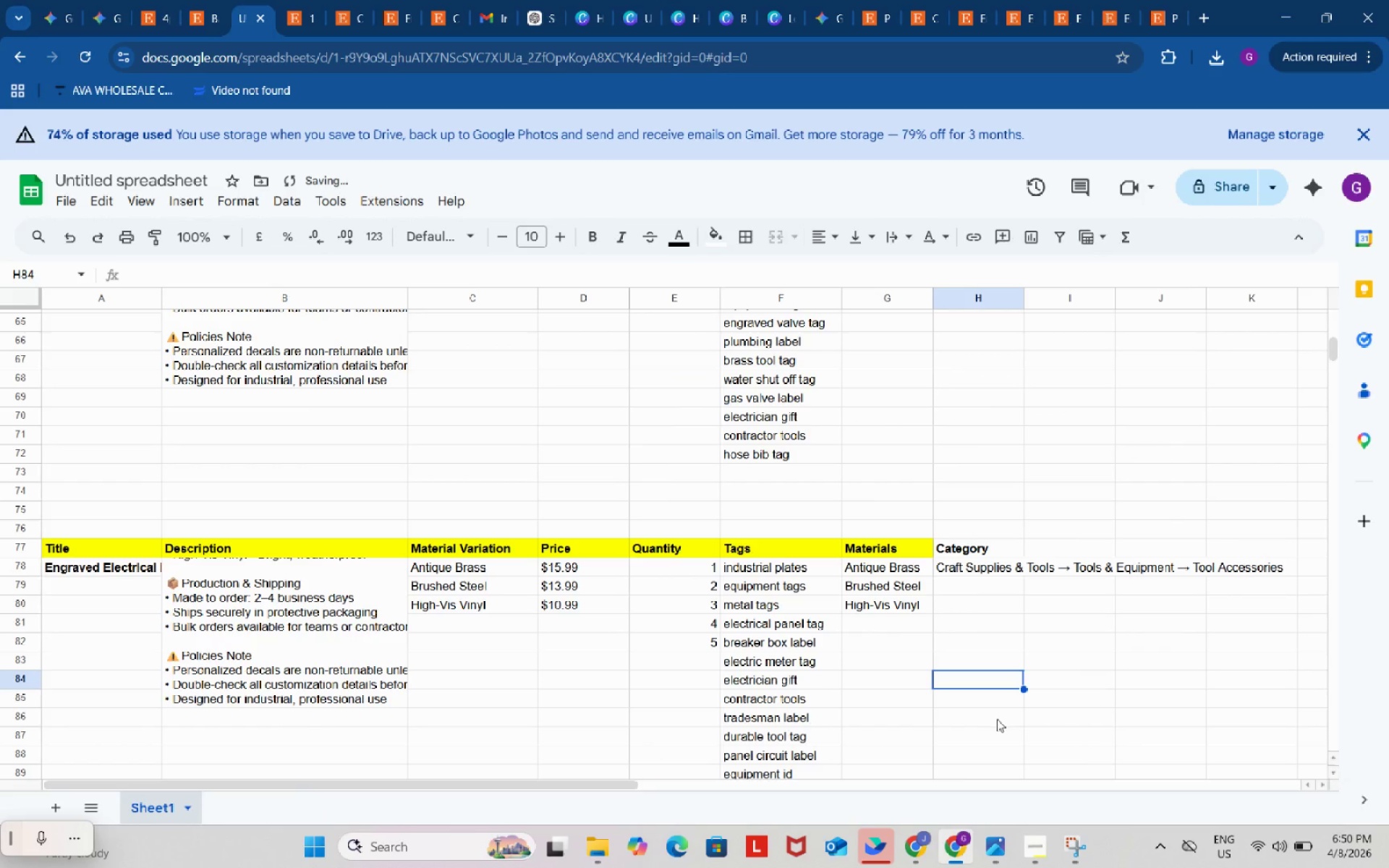 
scroll: coordinate [986, 705], scroll_direction: up, amount: 17.0
 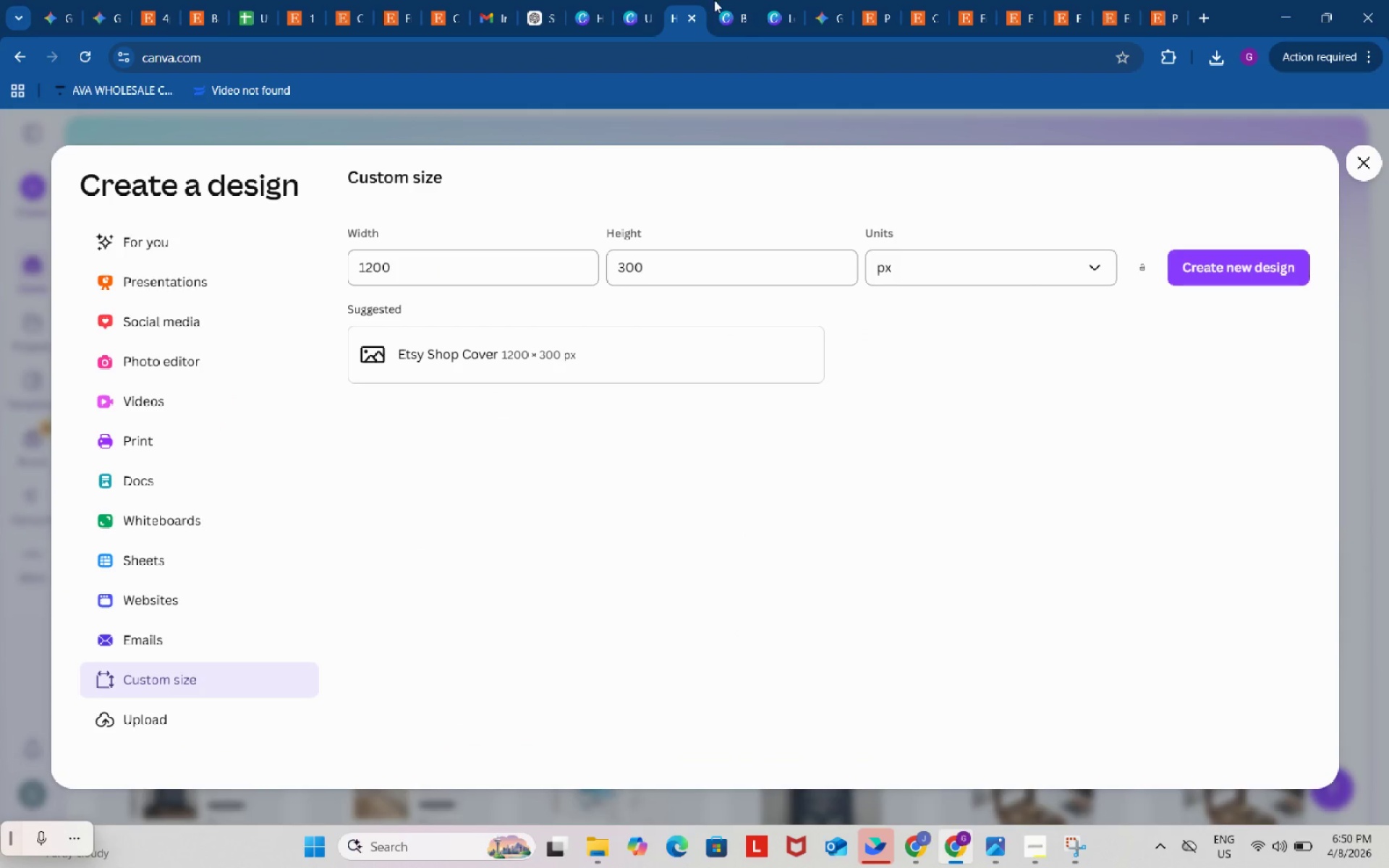 
double_click([721, 0])
 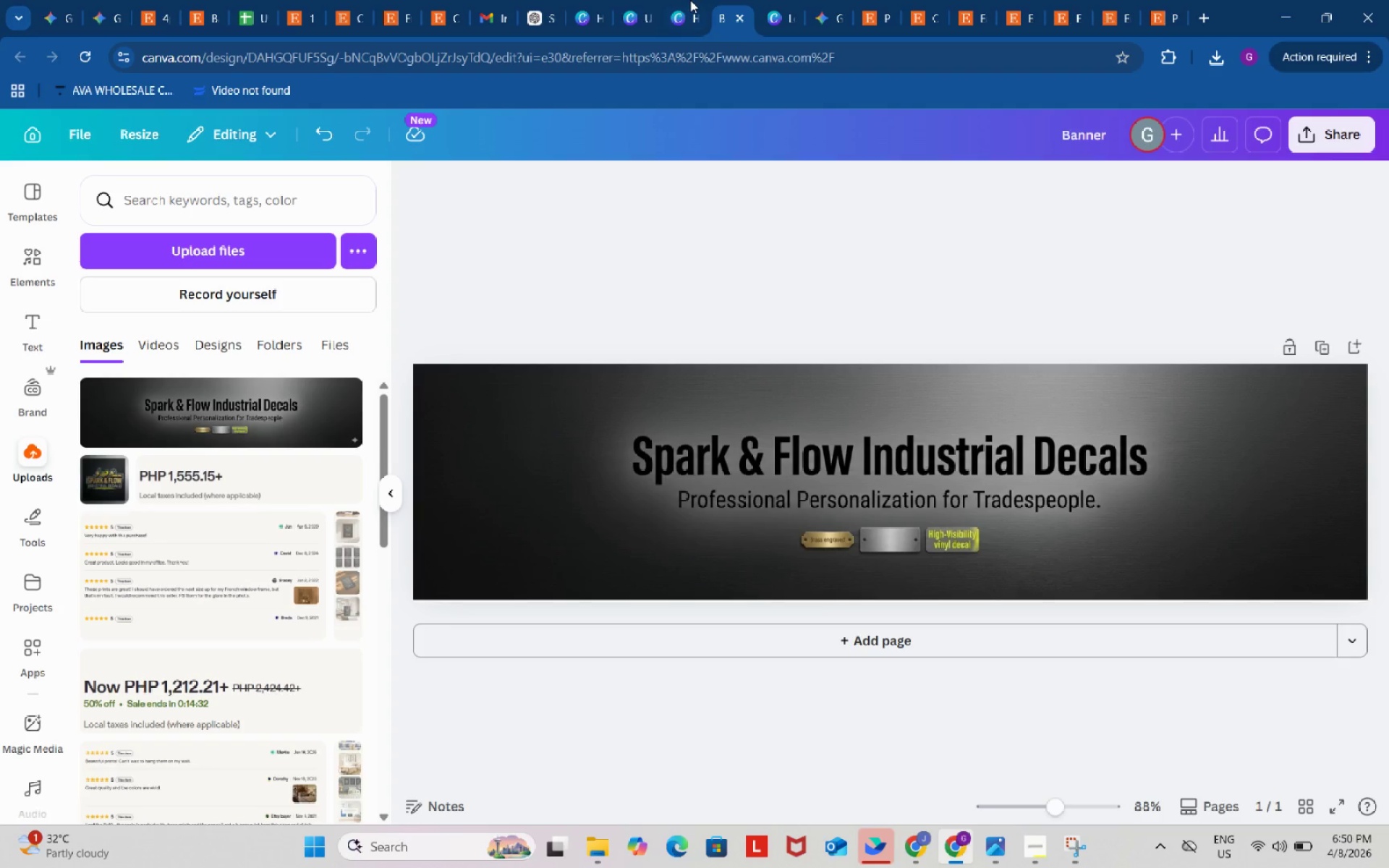 
left_click([686, 0])
 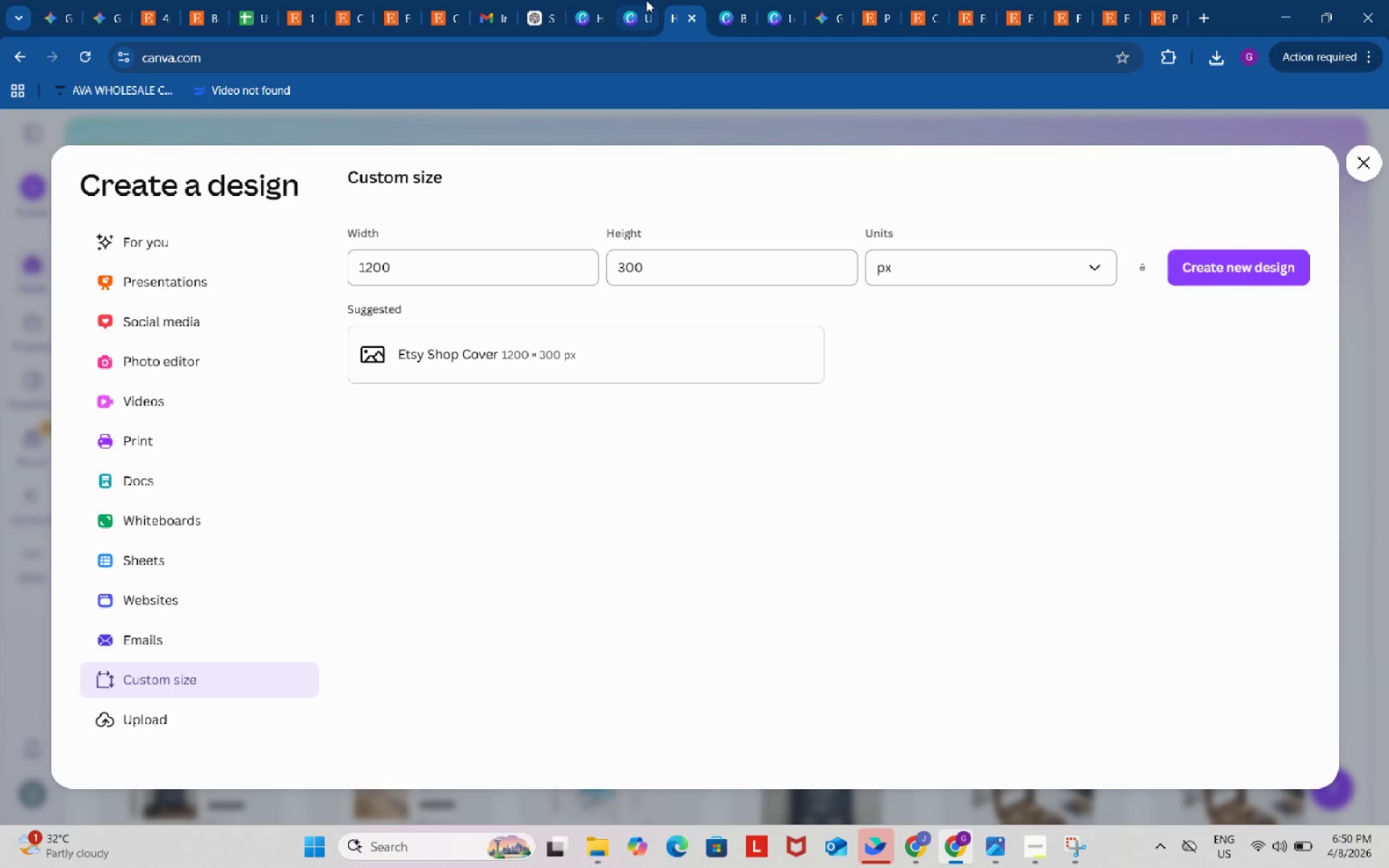 
left_click([645, 0])
 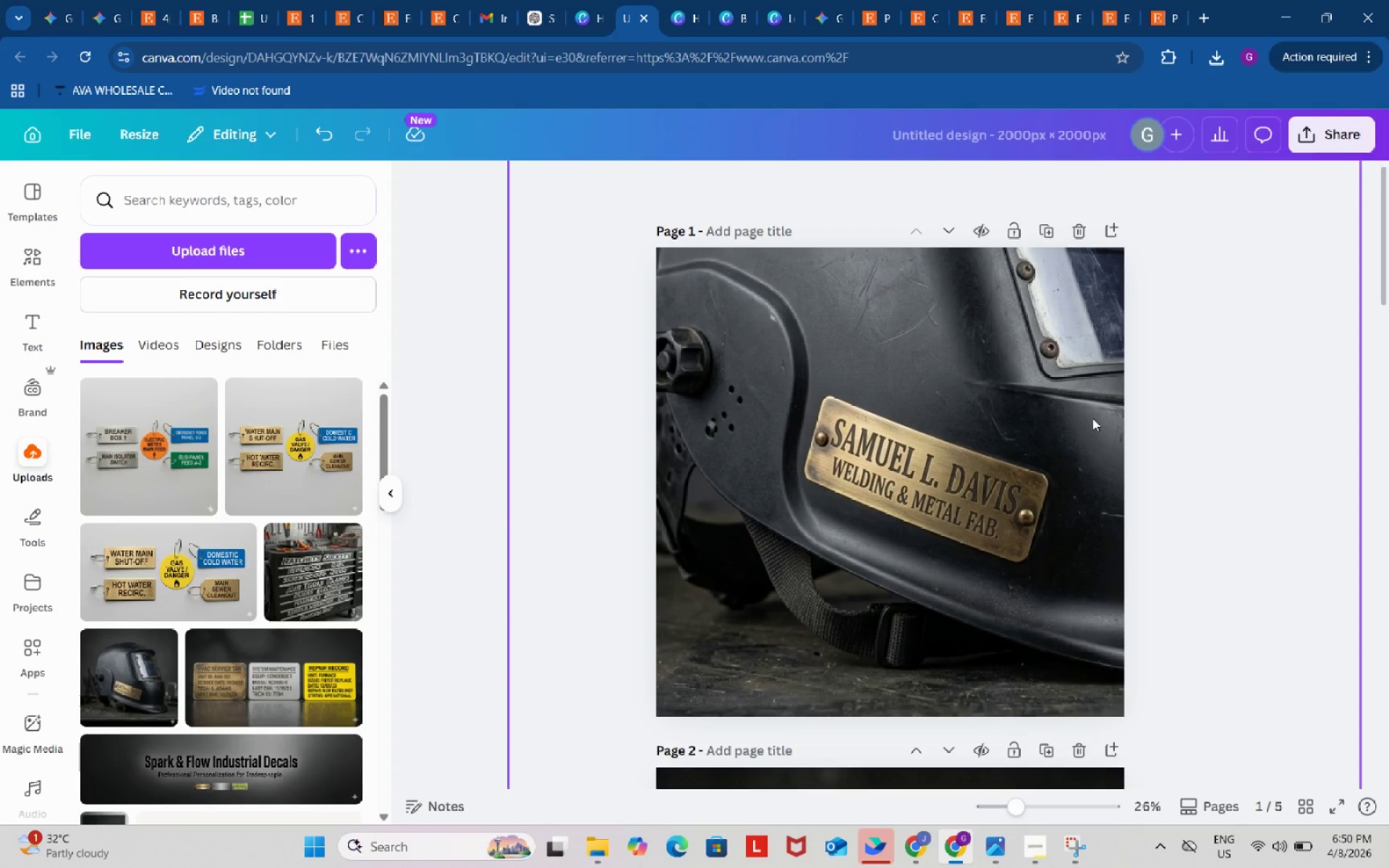 
scroll: coordinate [1165, 472], scroll_direction: up, amount: 5.0
 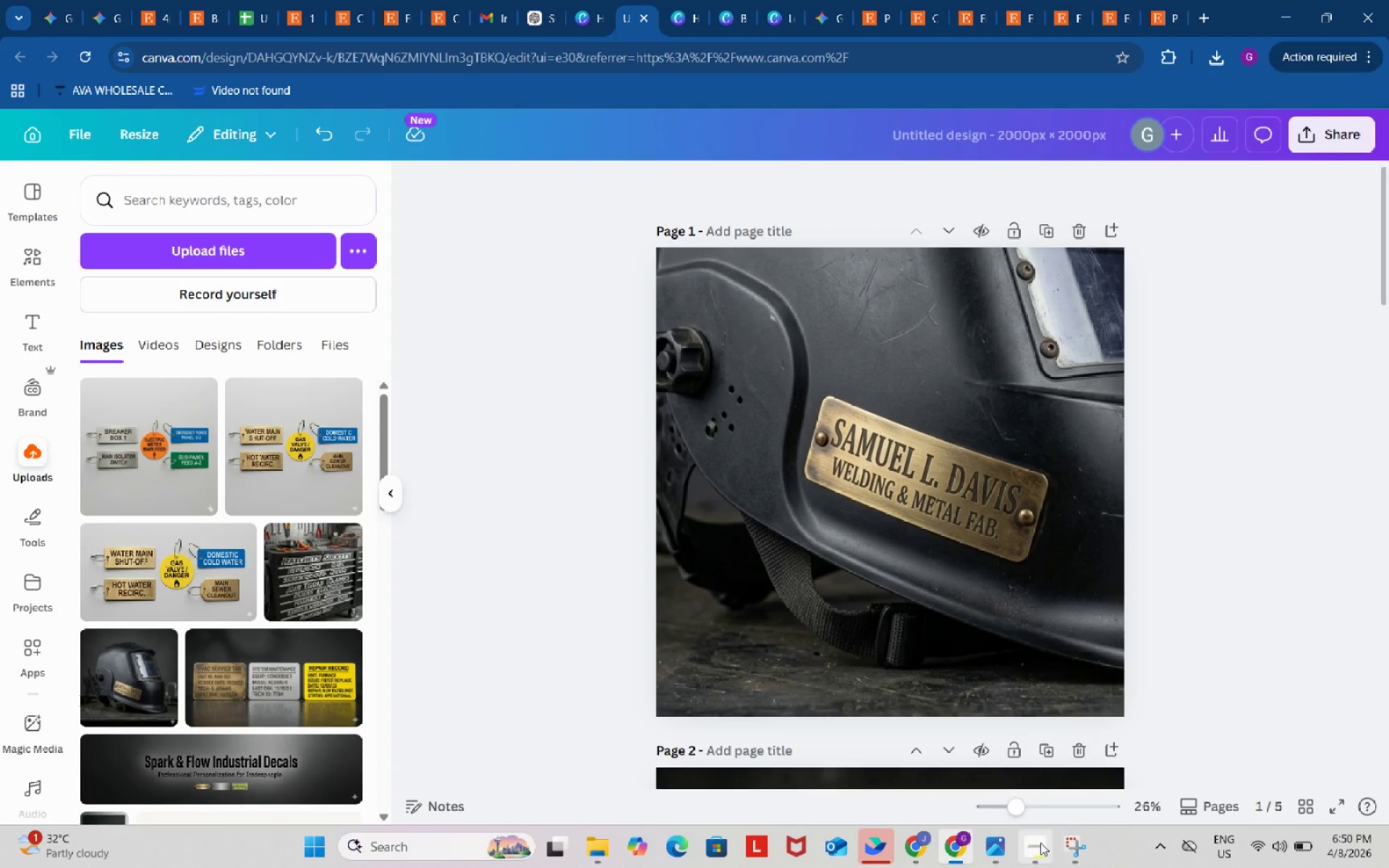 
left_click([1039, 843])